 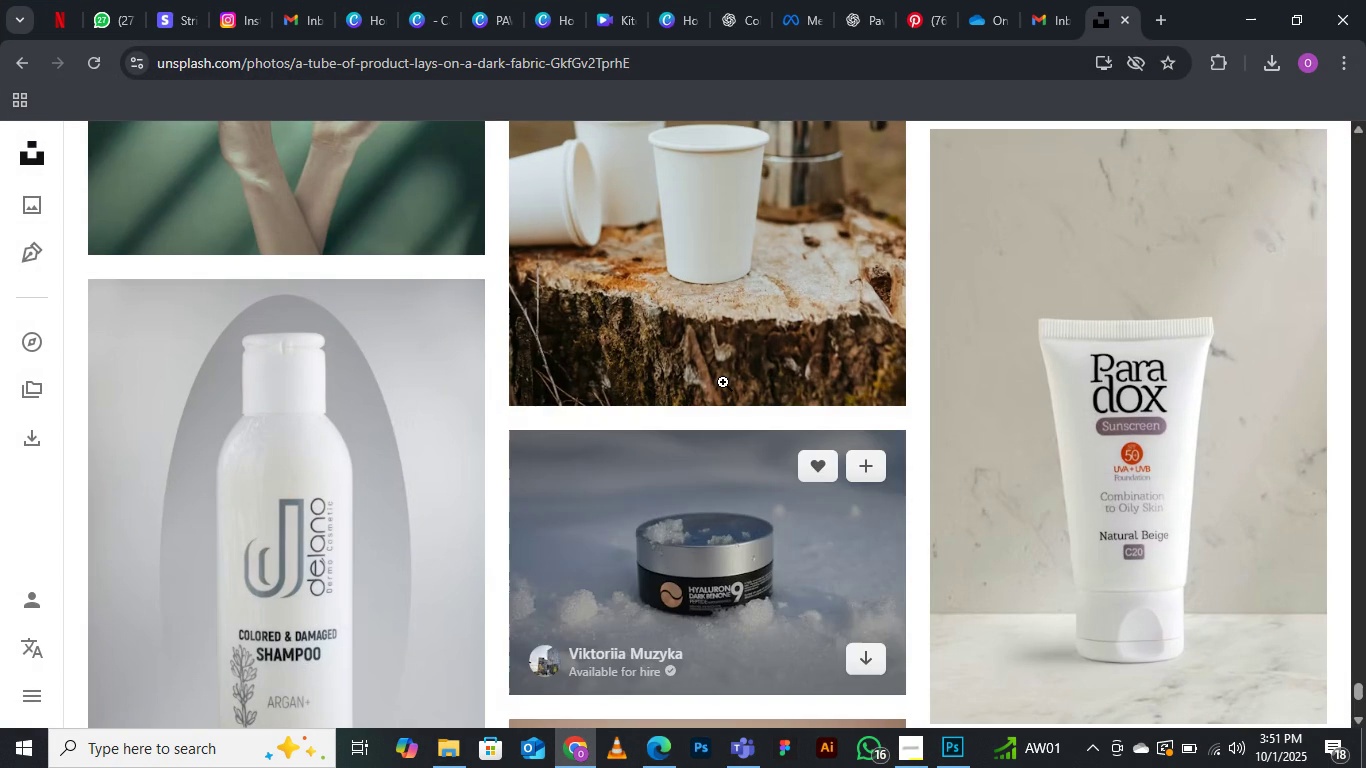 
left_click([724, 25])
 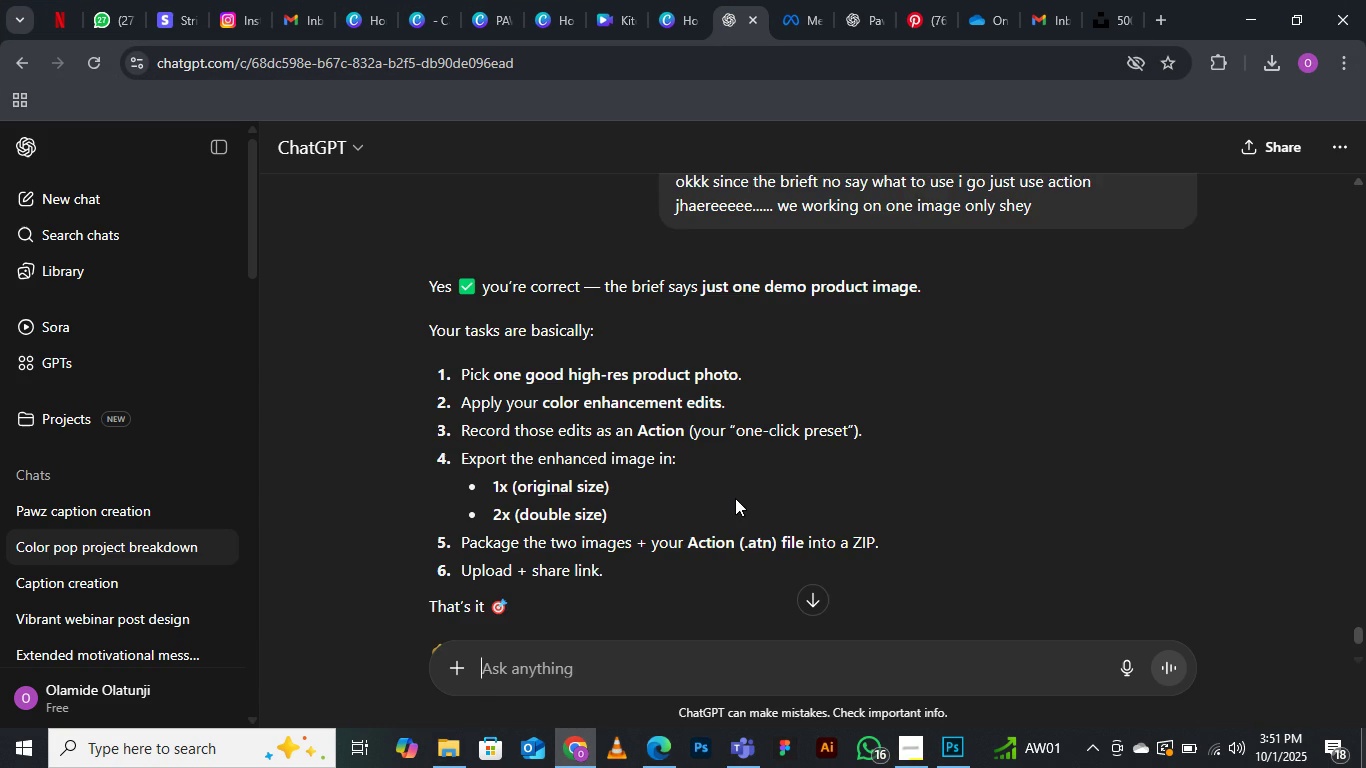 
scroll: coordinate [736, 501], scroll_direction: down, amount: 5.0
 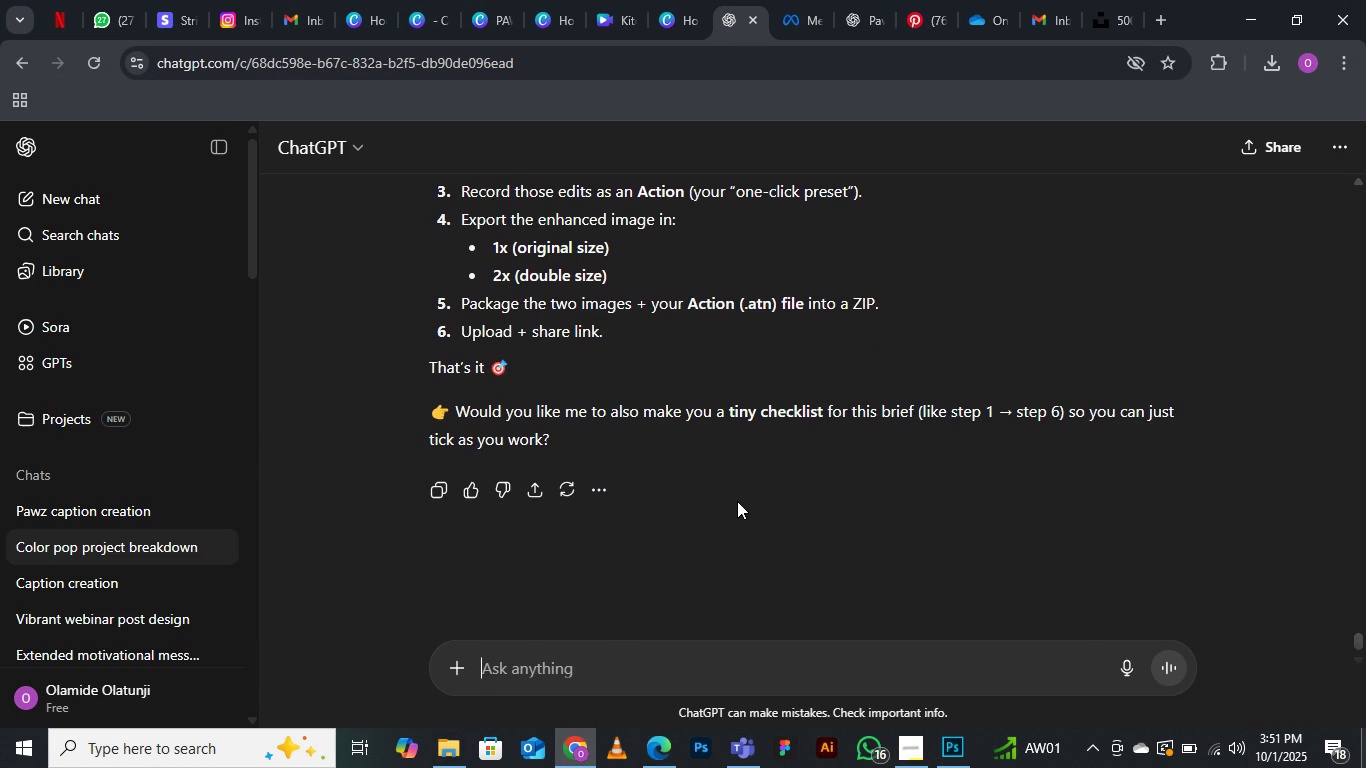 
scroll: coordinate [907, 429], scroll_direction: up, amount: 26.0
 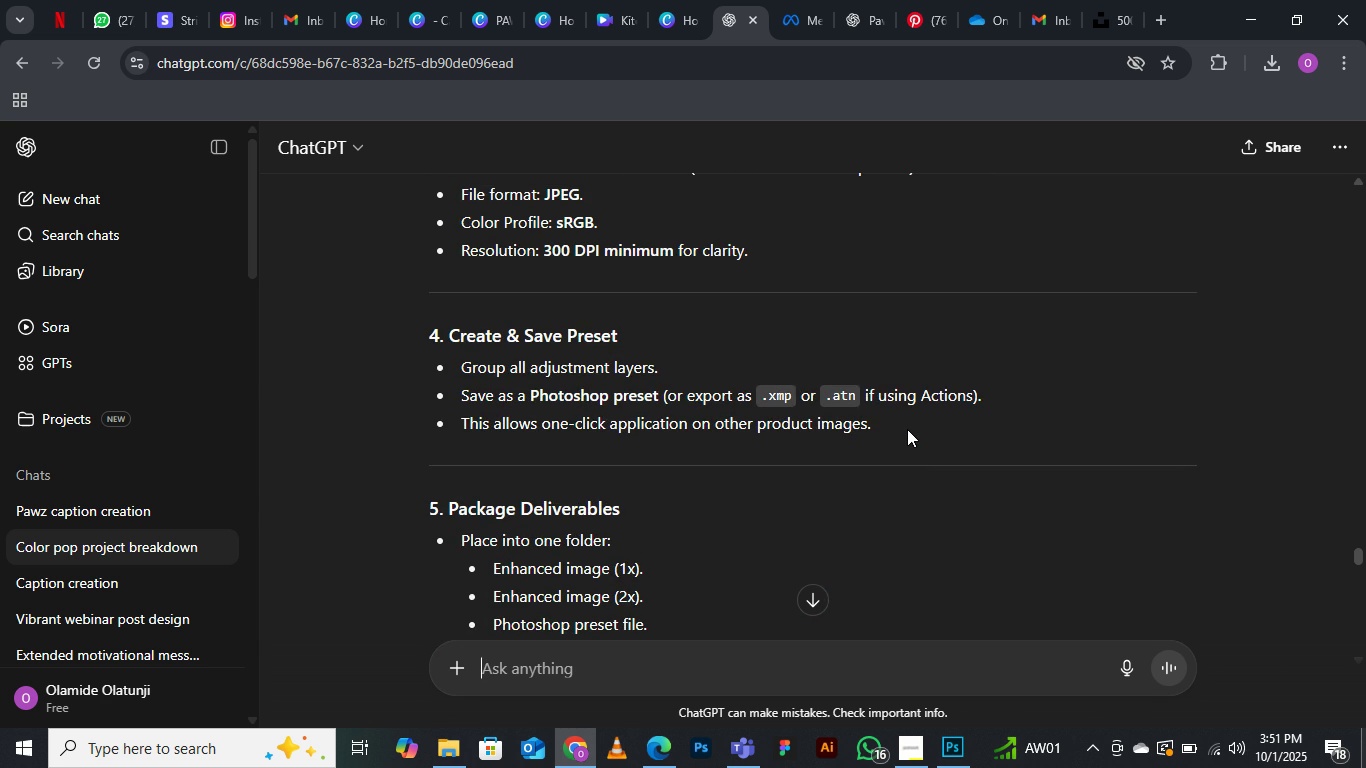 
scroll: coordinate [907, 429], scroll_direction: down, amount: 4.0
 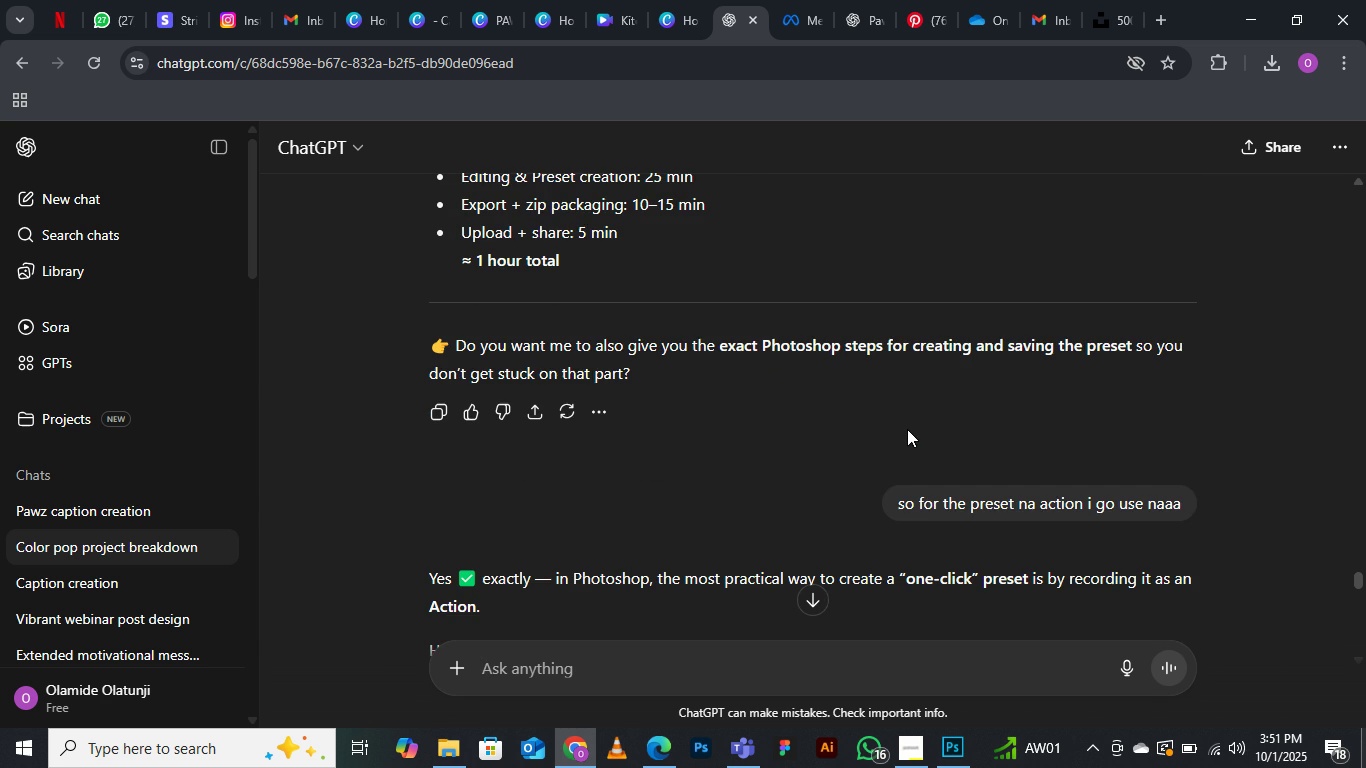 
scroll: coordinate [899, 429], scroll_direction: up, amount: 8.0